 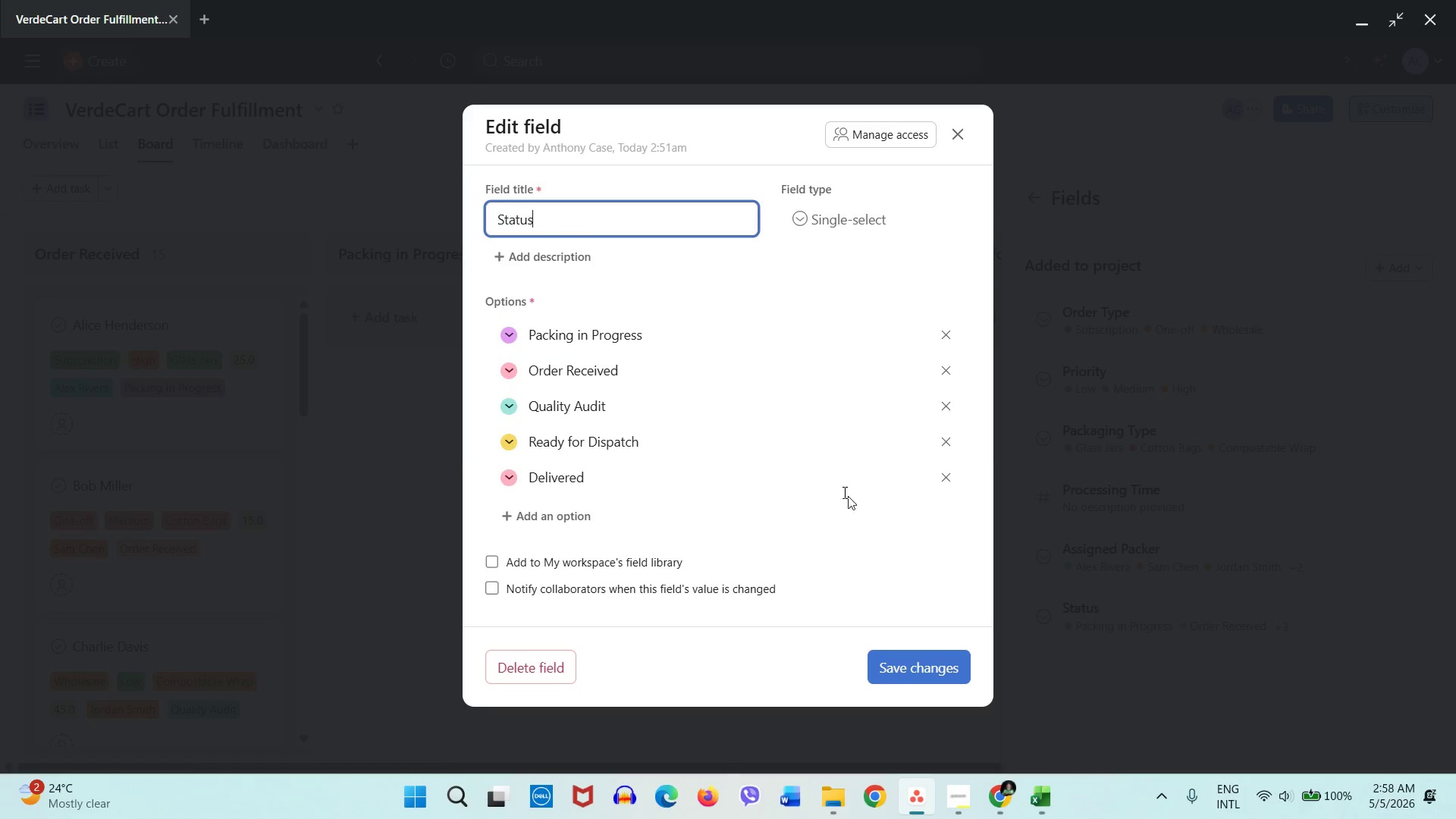 
left_click([538, 674])
 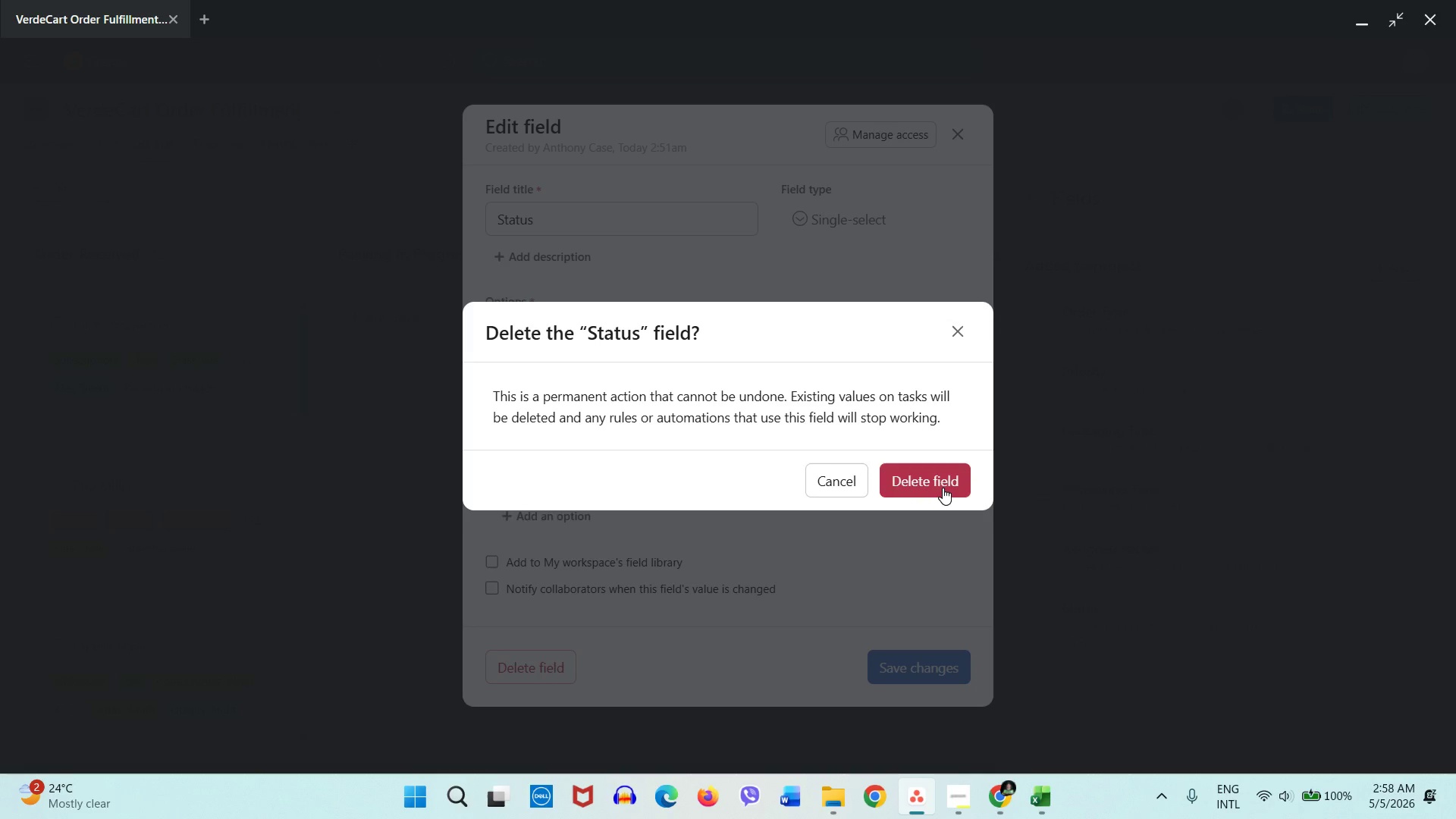 
wait(8.98)
 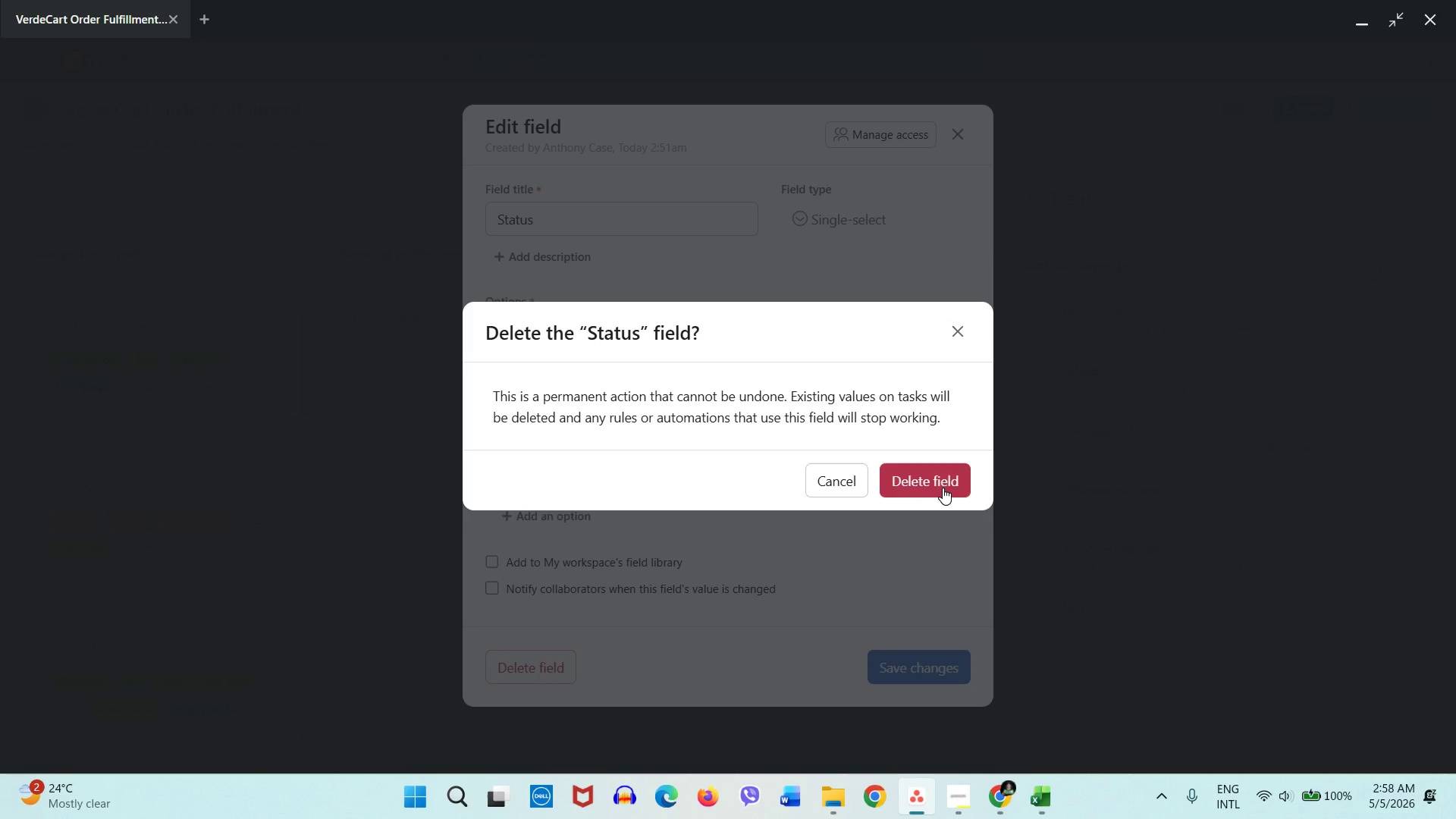 
left_click([839, 482])
 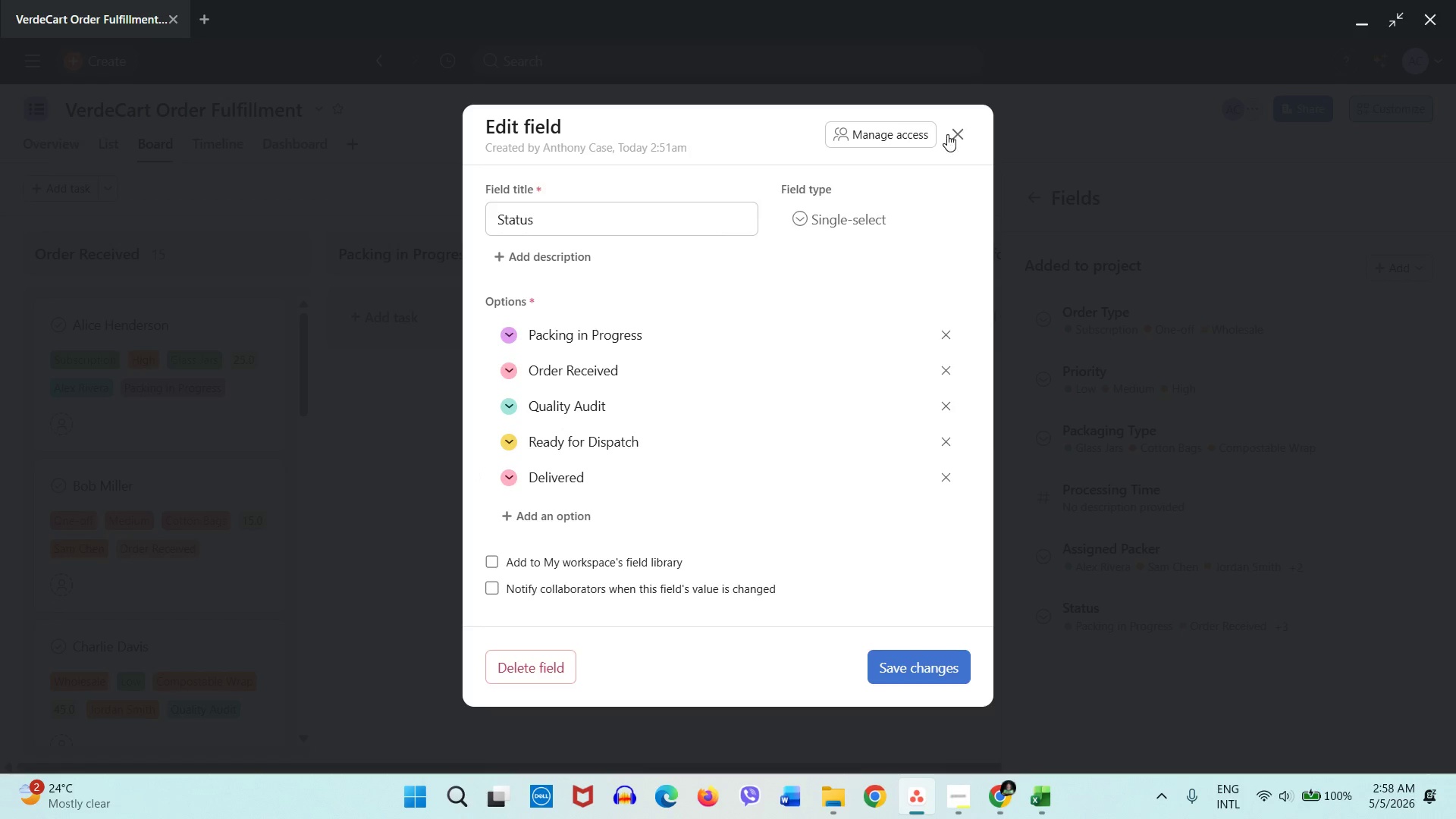 
left_click([954, 133])
 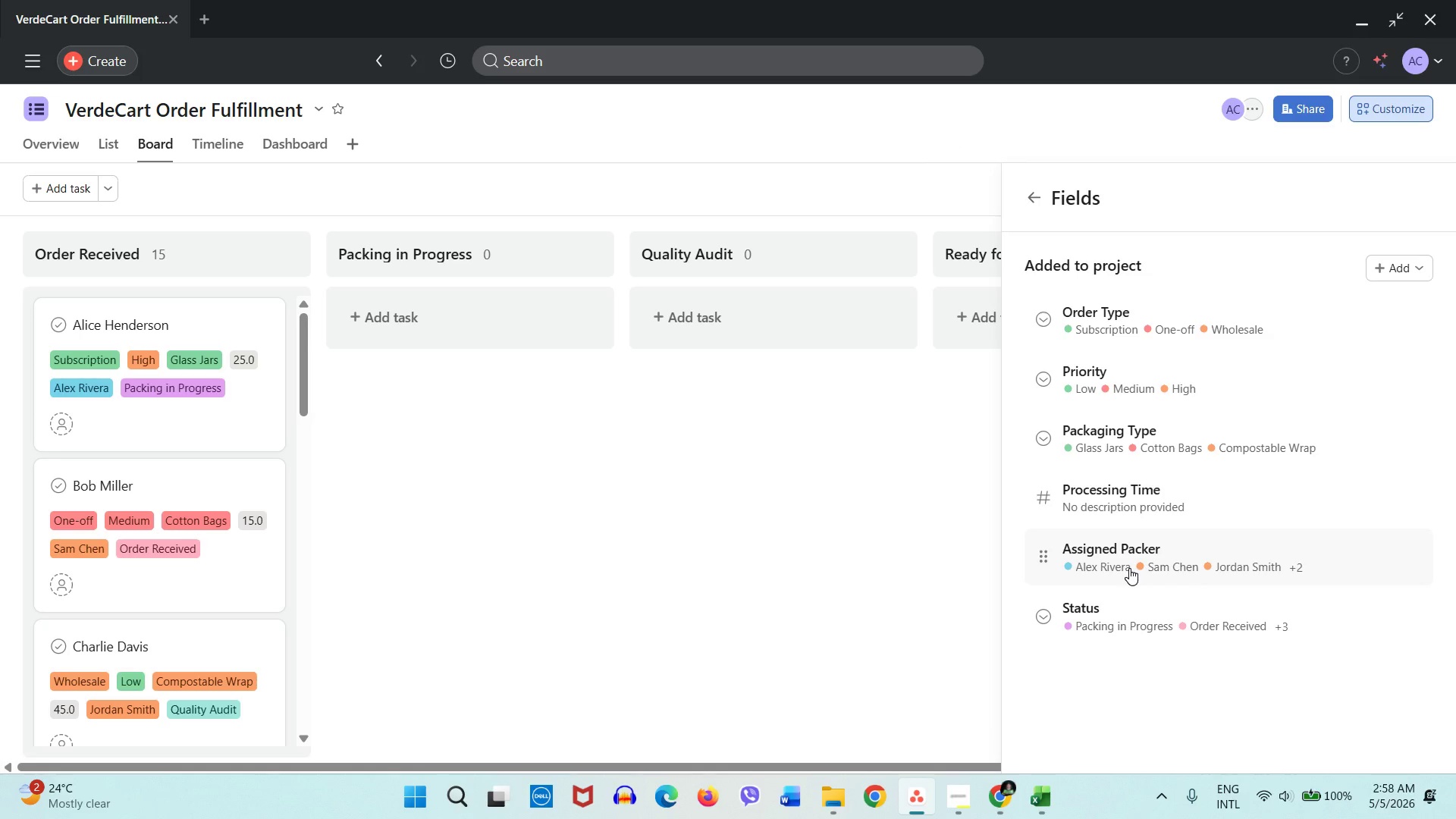 
wait(10.97)
 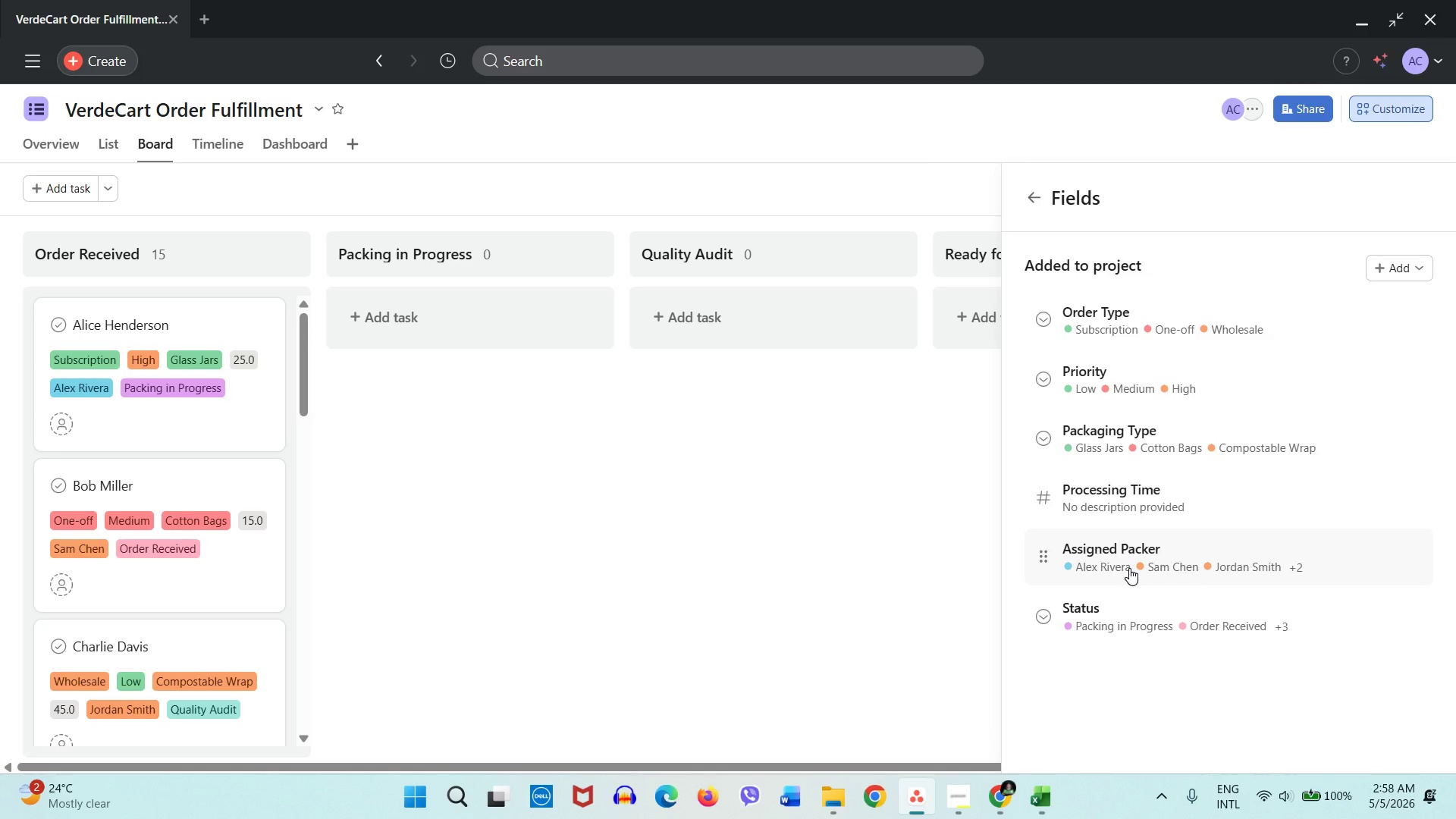 
left_click([1115, 566])
 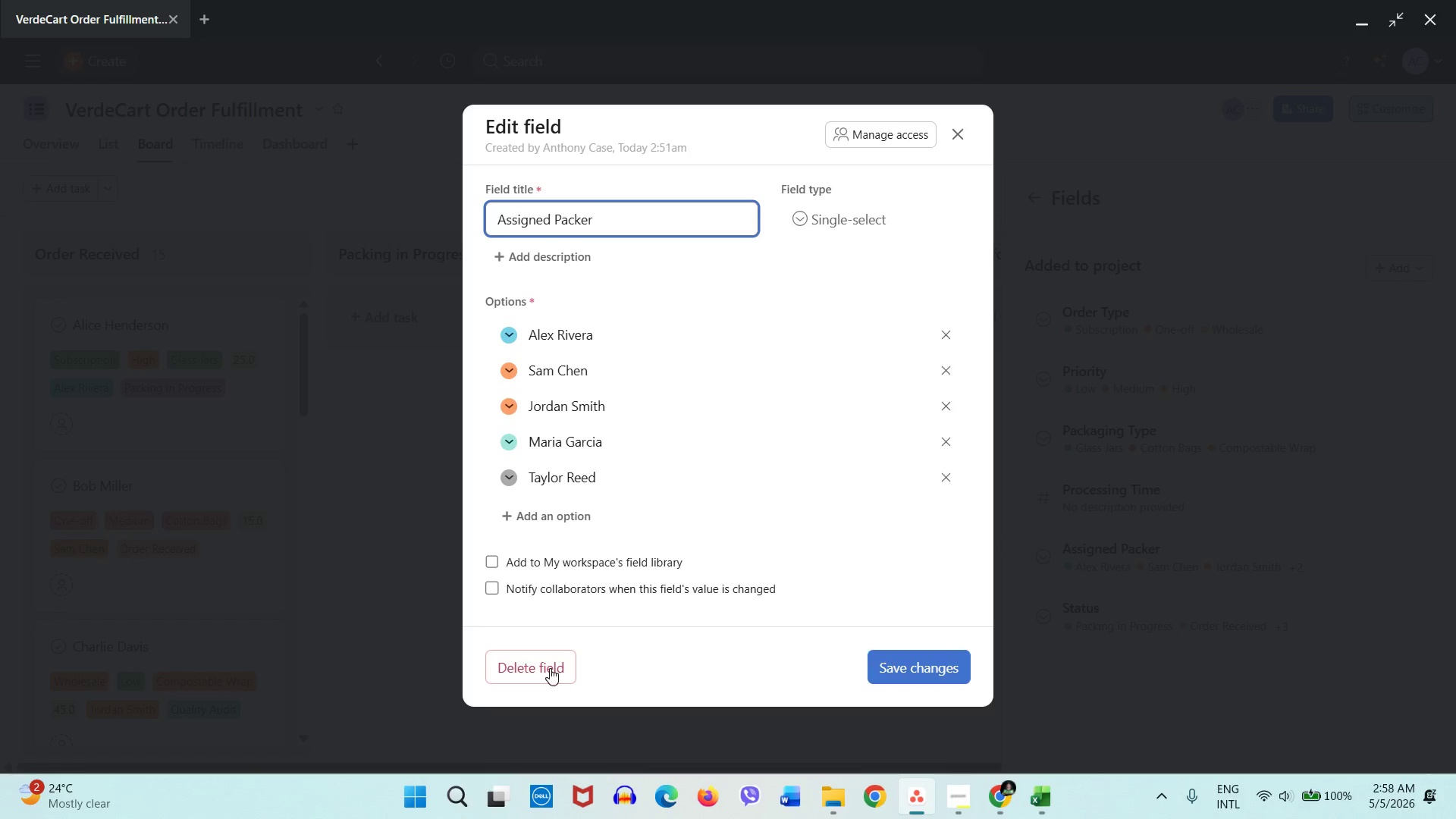 
left_click([566, 678])
 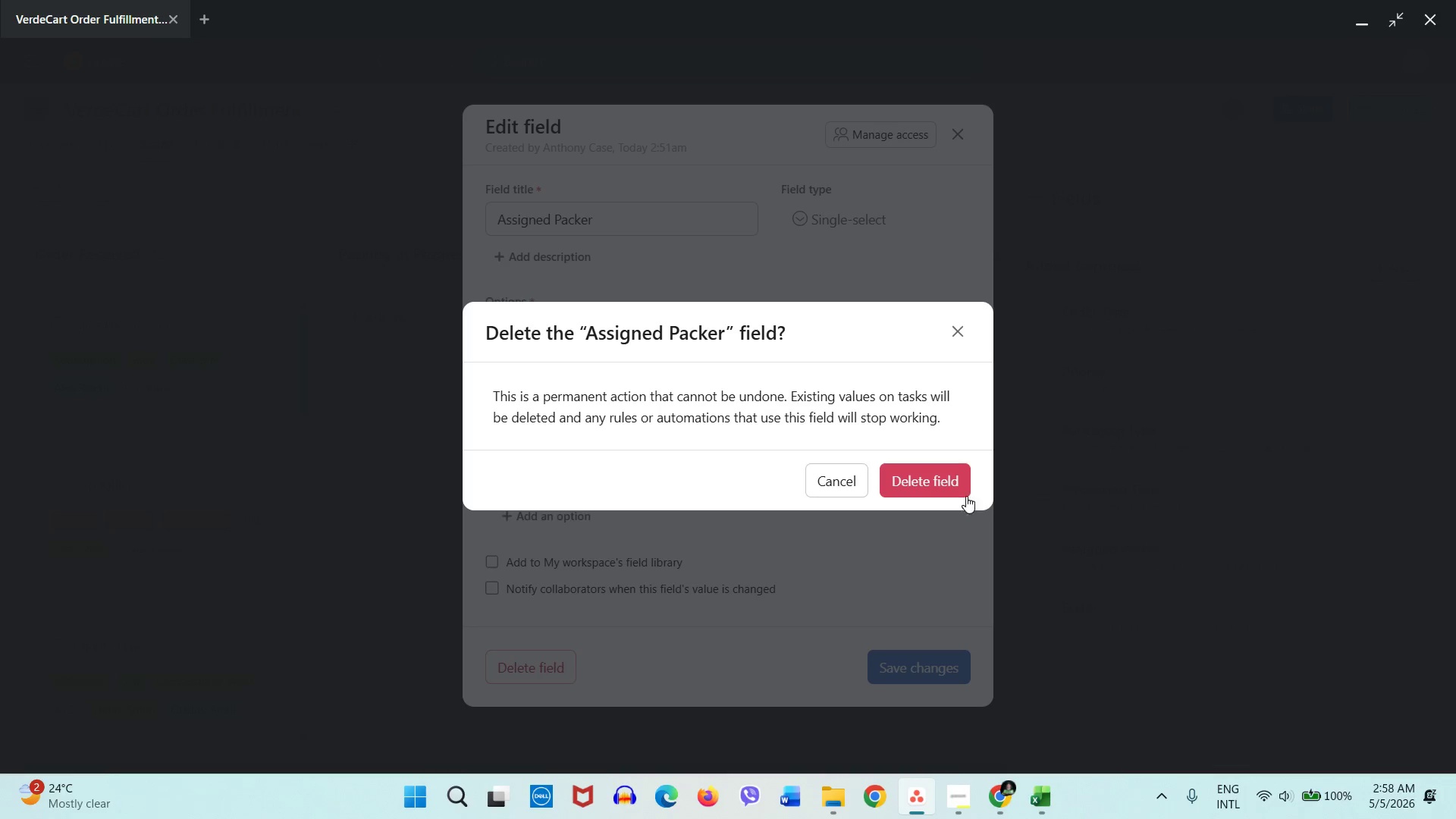 
left_click([952, 487])
 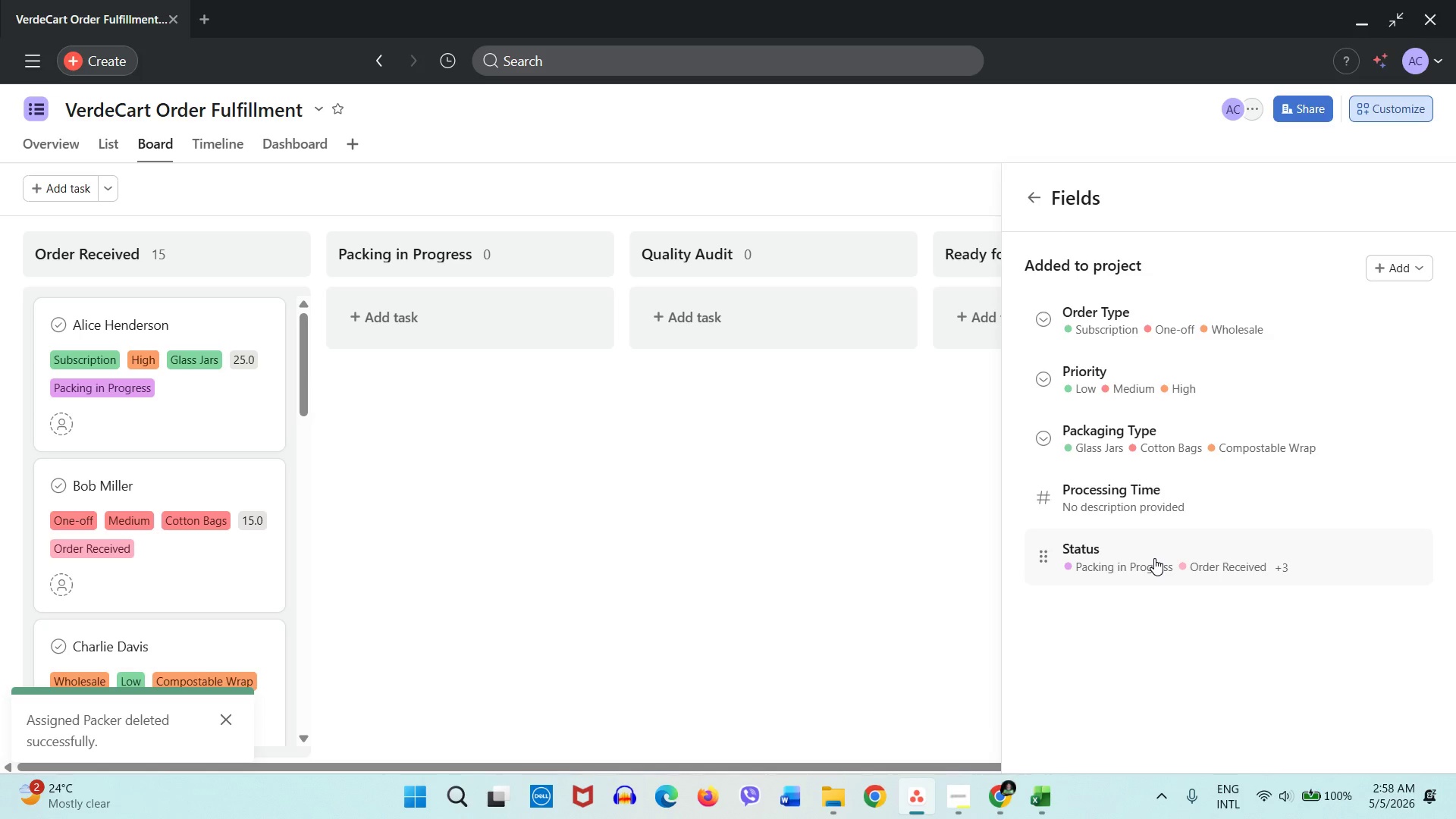 
left_click([1154, 558])
 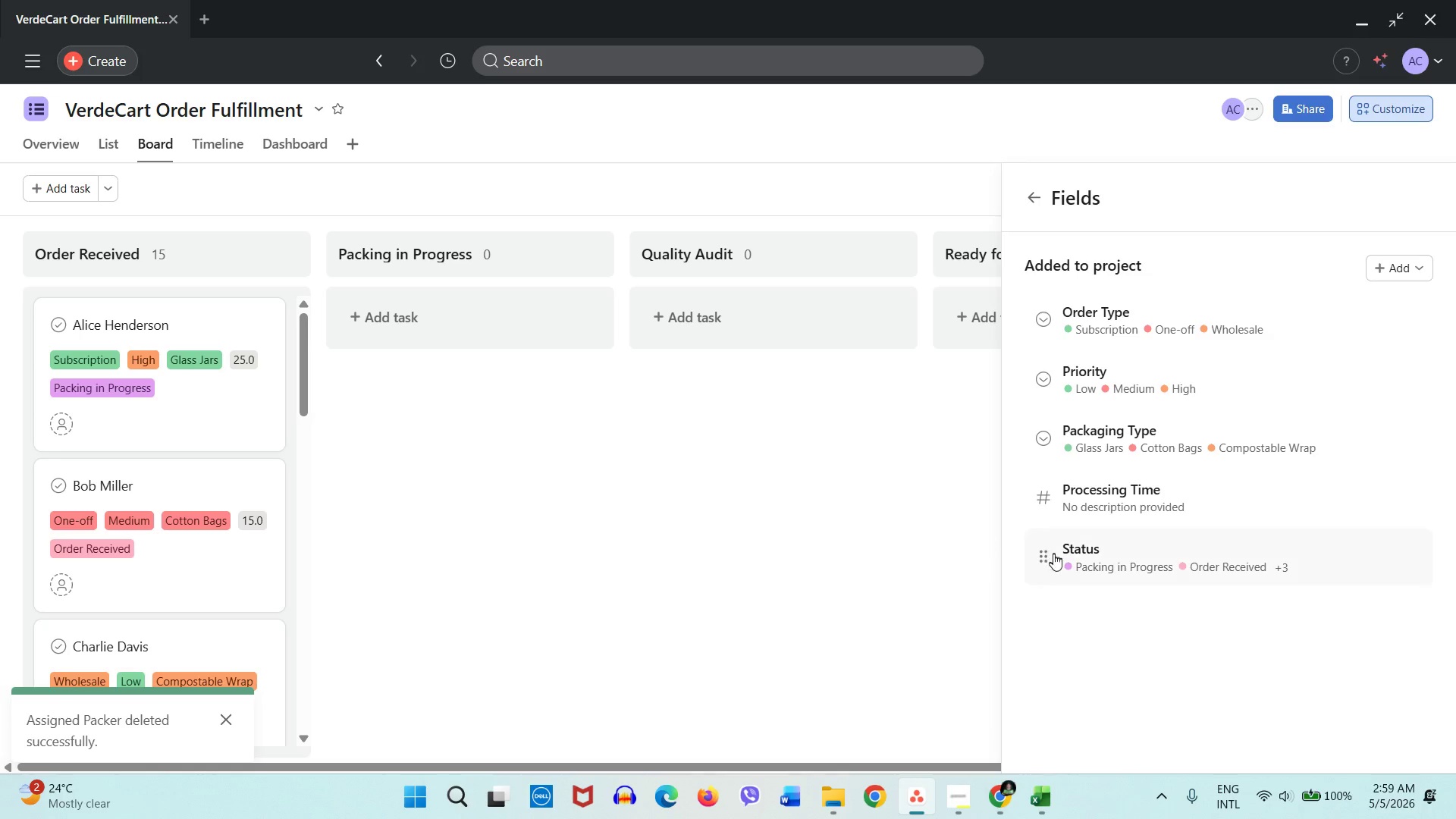 
left_click([1053, 556])
 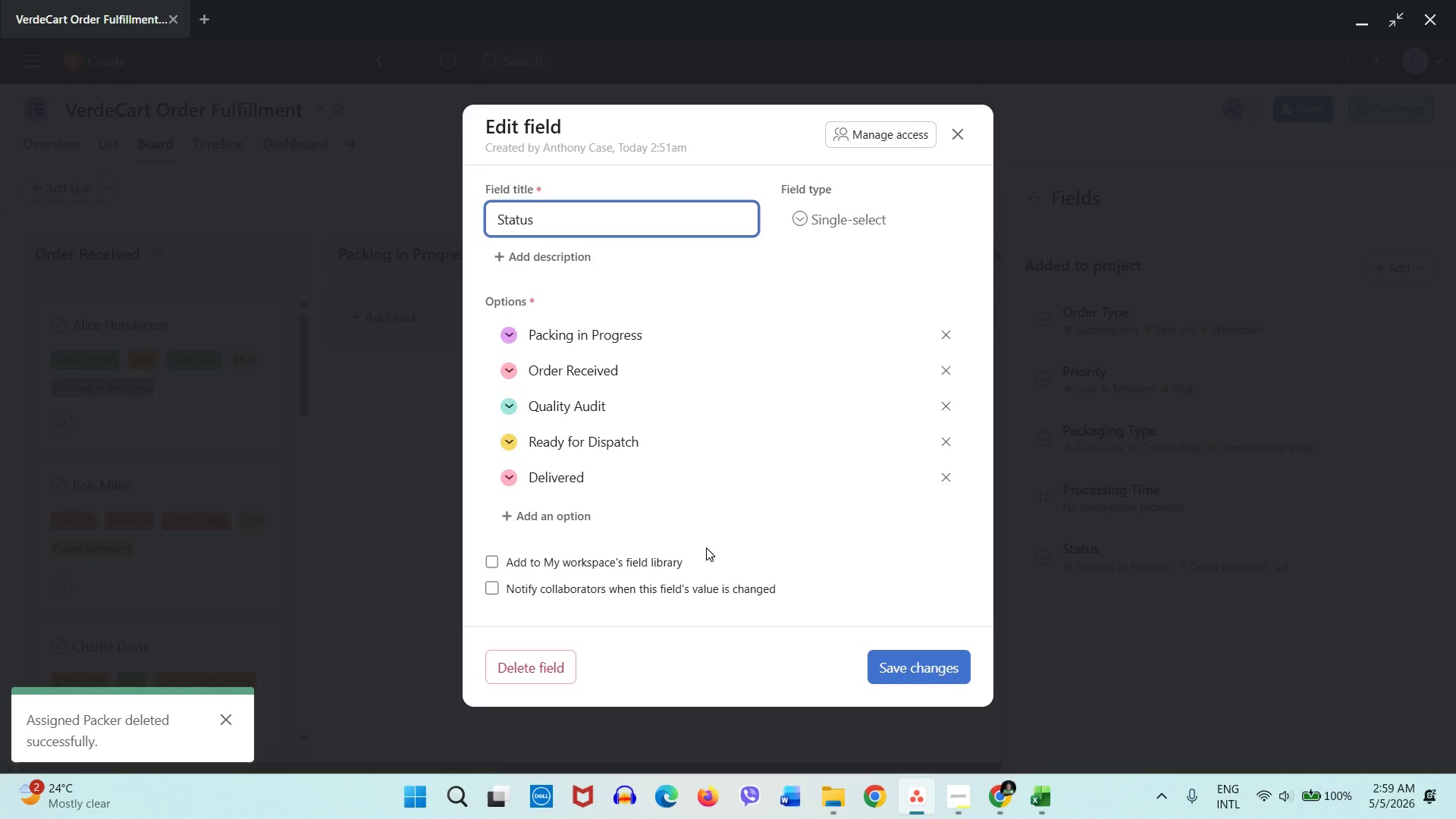 
scroll: coordinate [577, 464], scroll_direction: down, amount: 5.0
 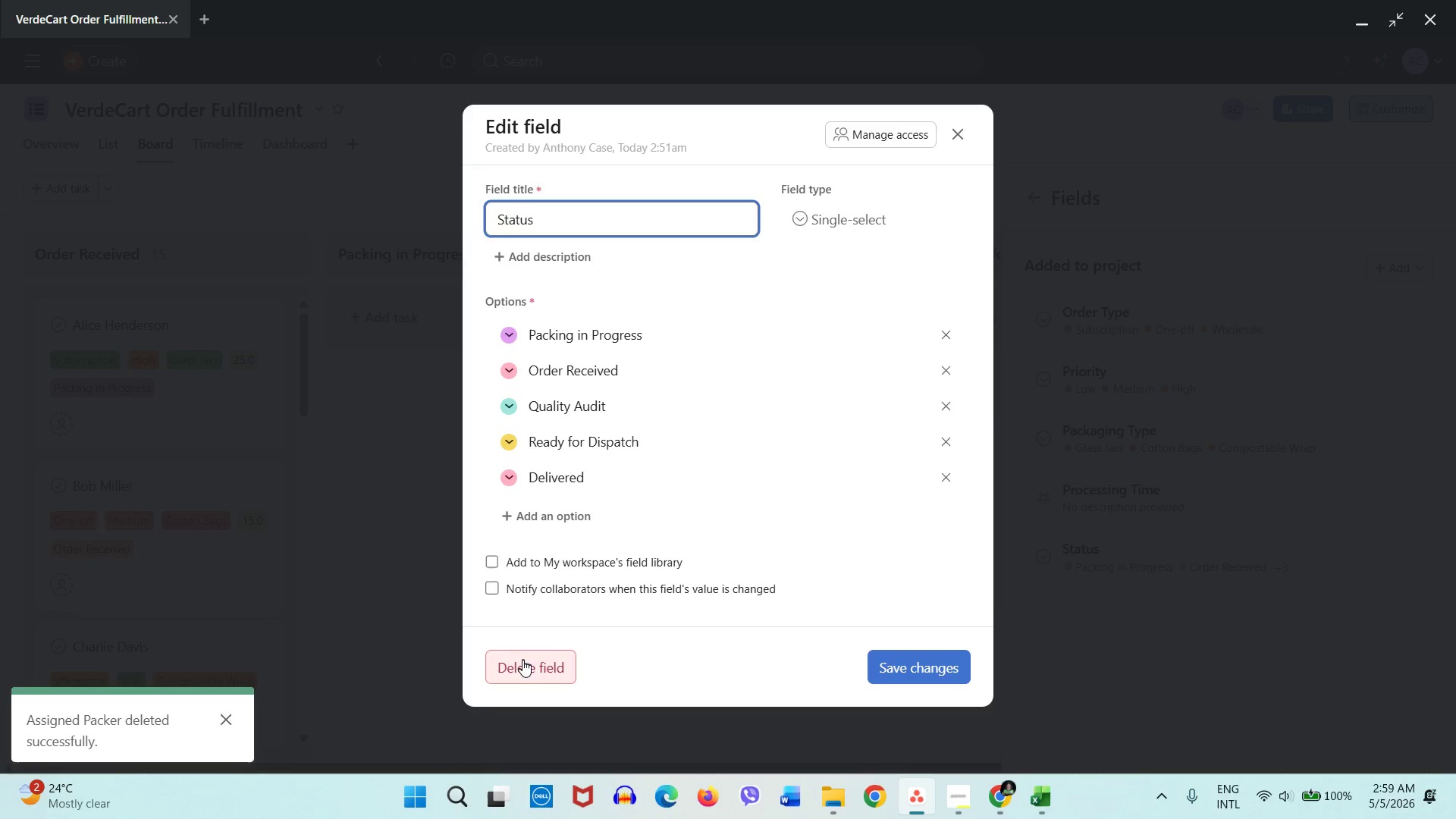 
left_click([522, 664])
 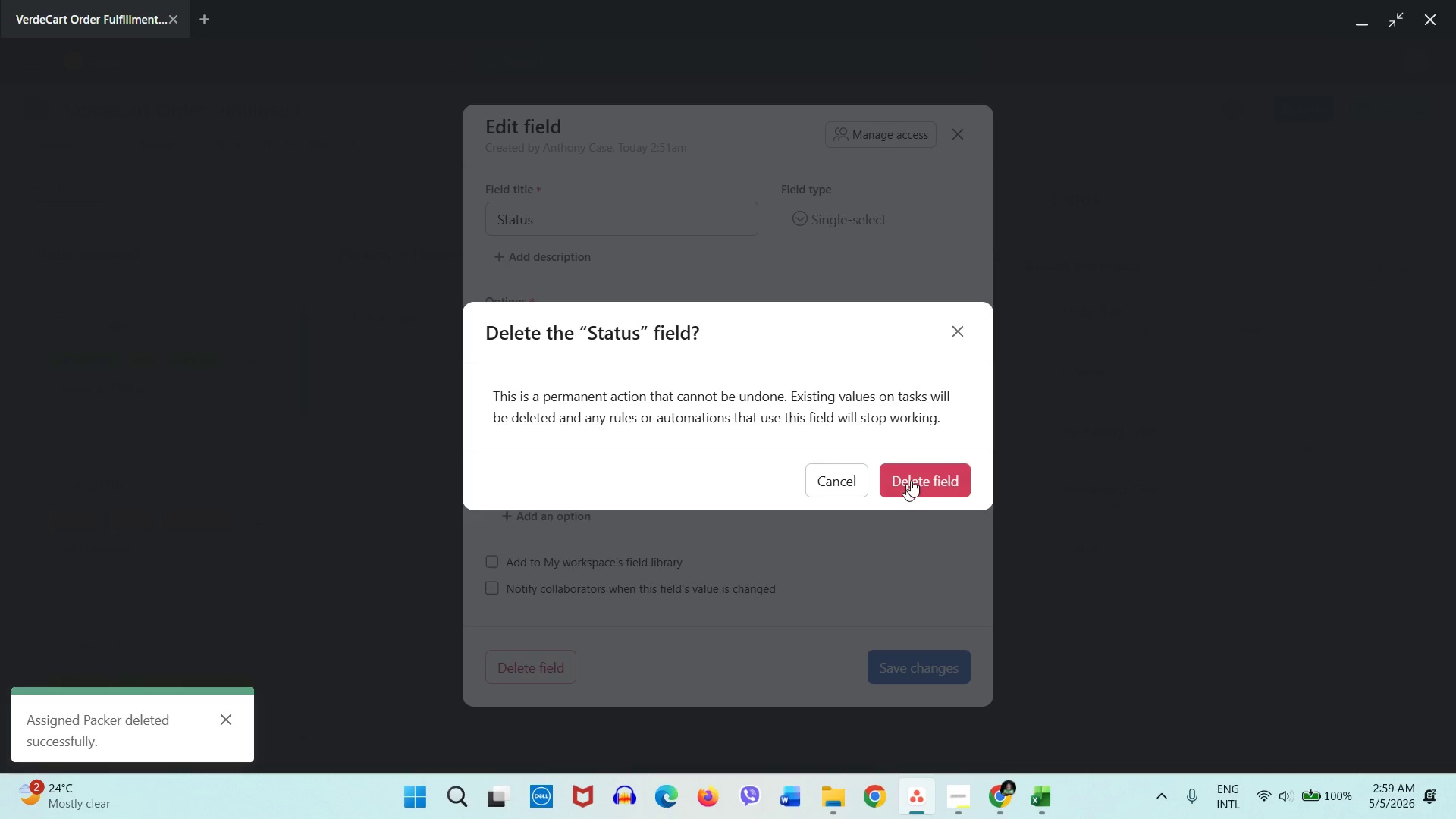 
left_click([917, 476])
 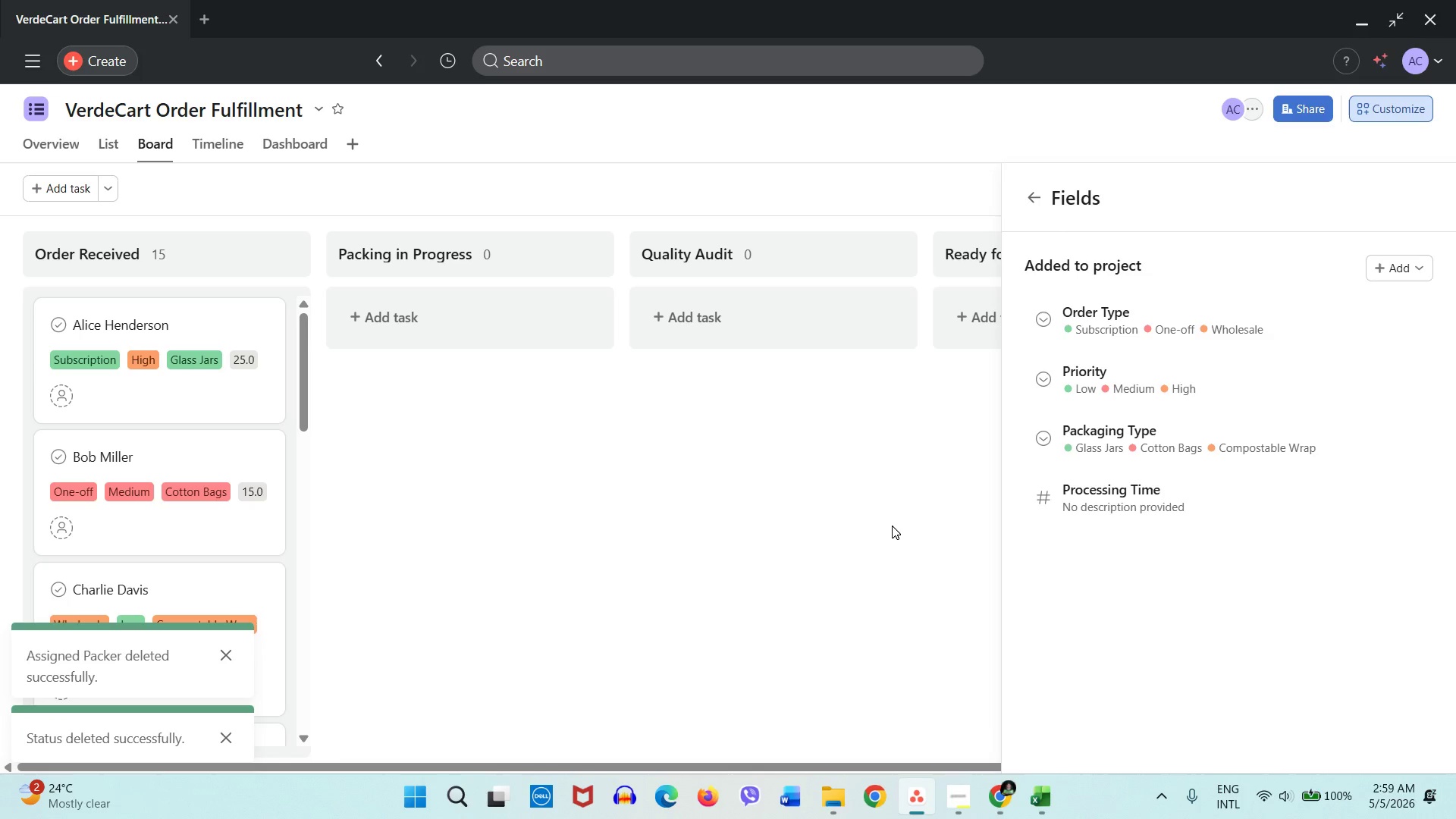 
left_click([889, 527])
 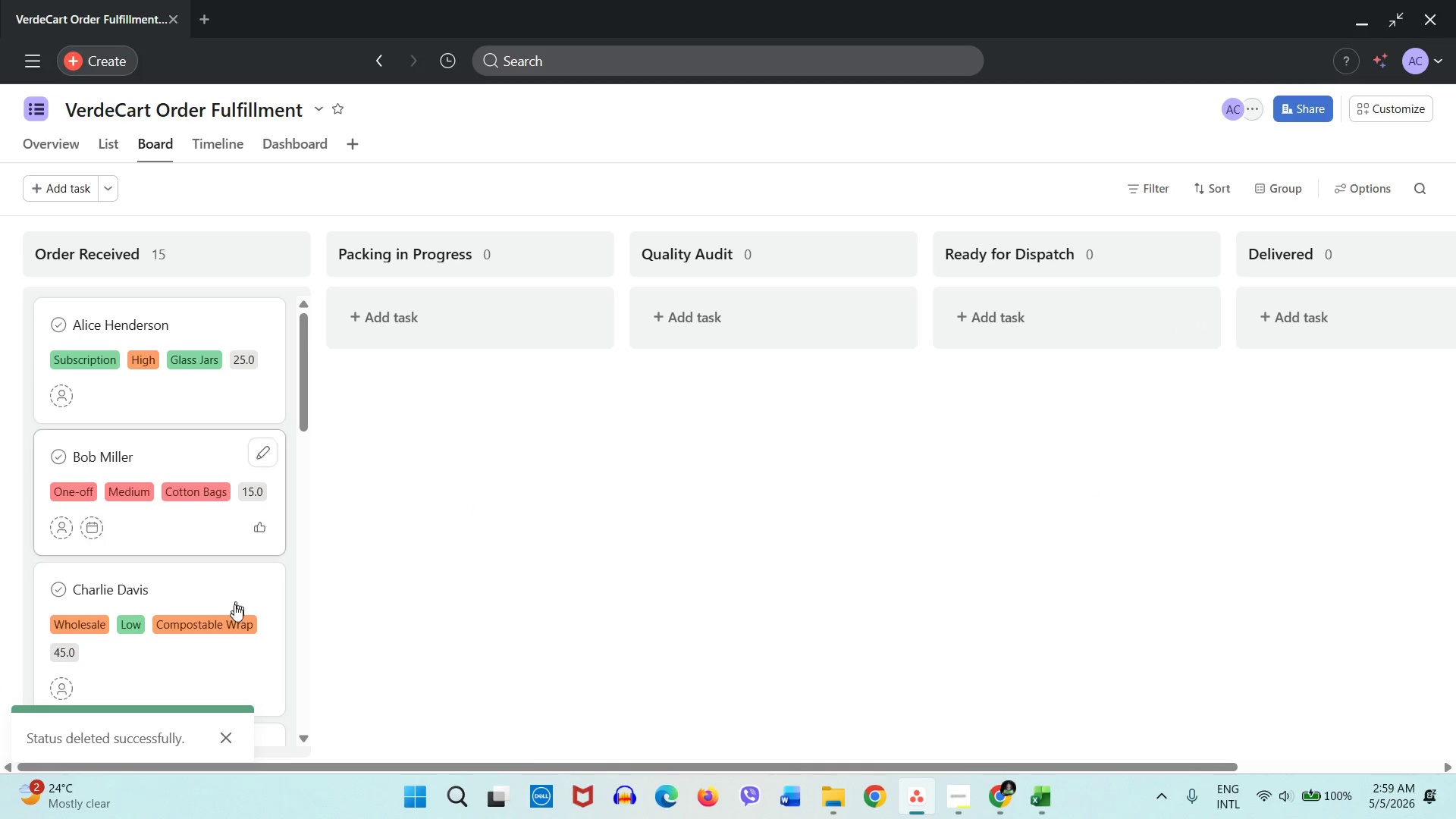 
wait(5.44)
 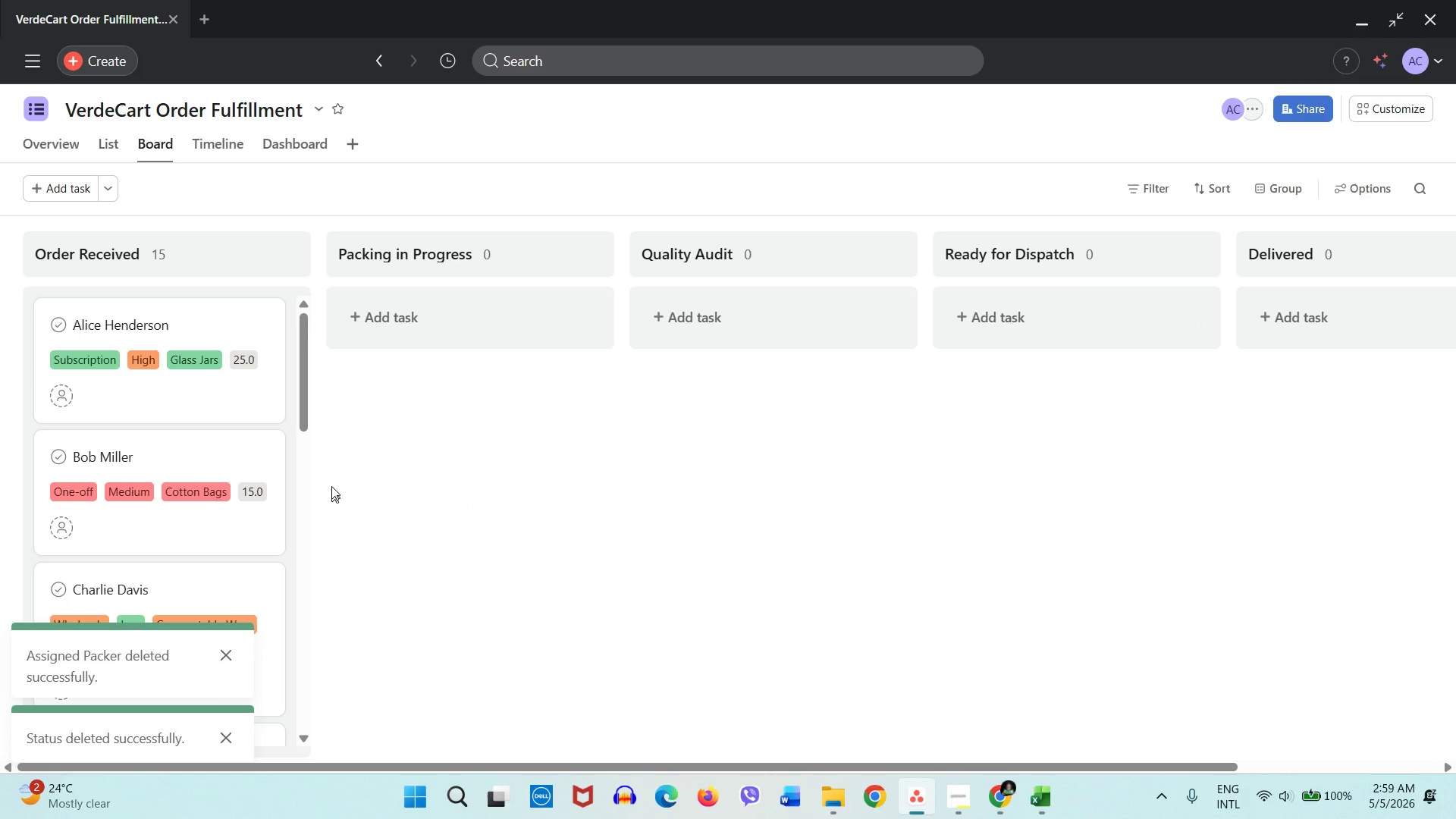 
left_click([223, 739])
 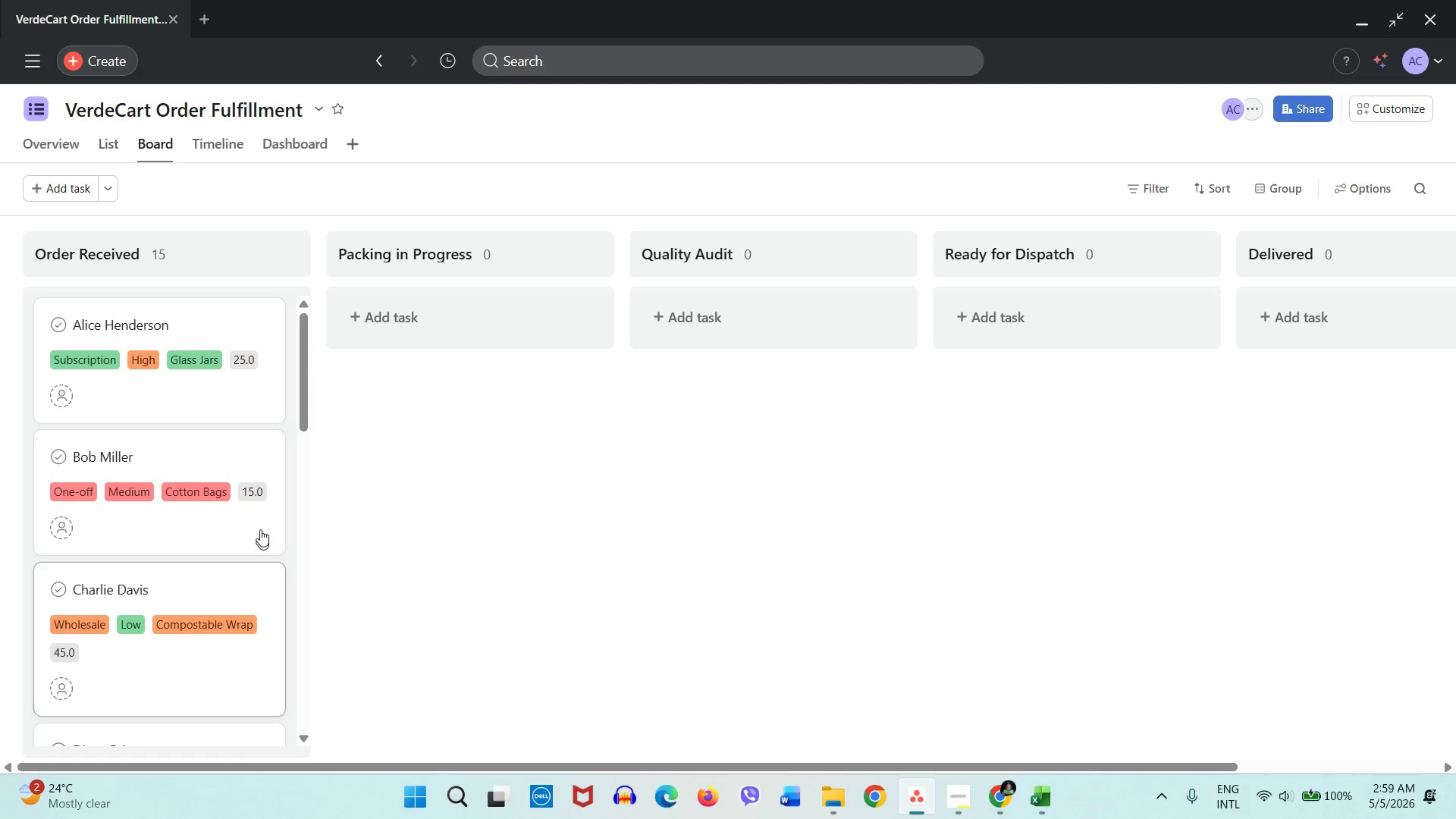 
scroll: coordinate [260, 529], scroll_direction: down, amount: 11.0
 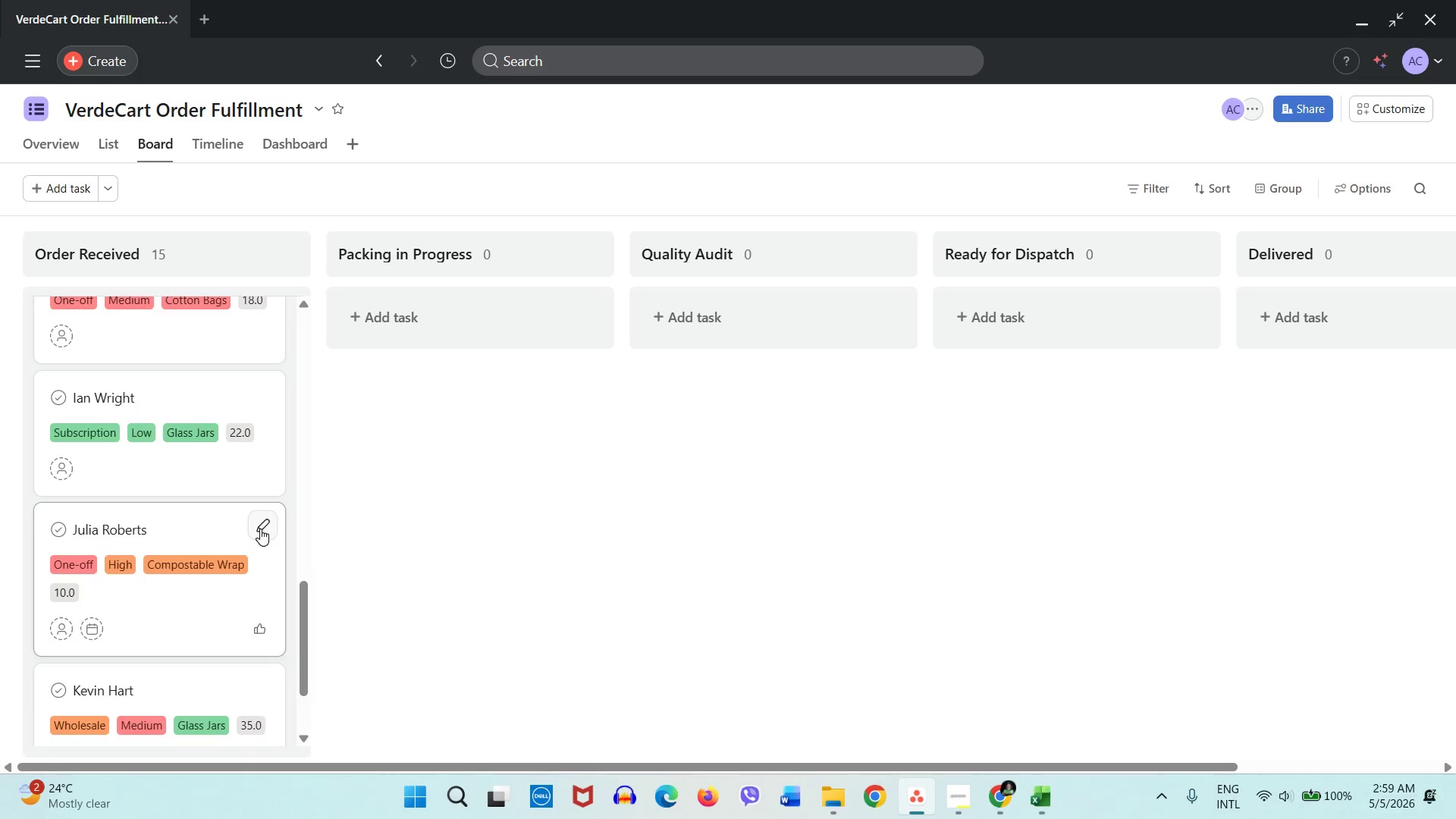 
scroll: coordinate [260, 529], scroll_direction: up, amount: 16.0
 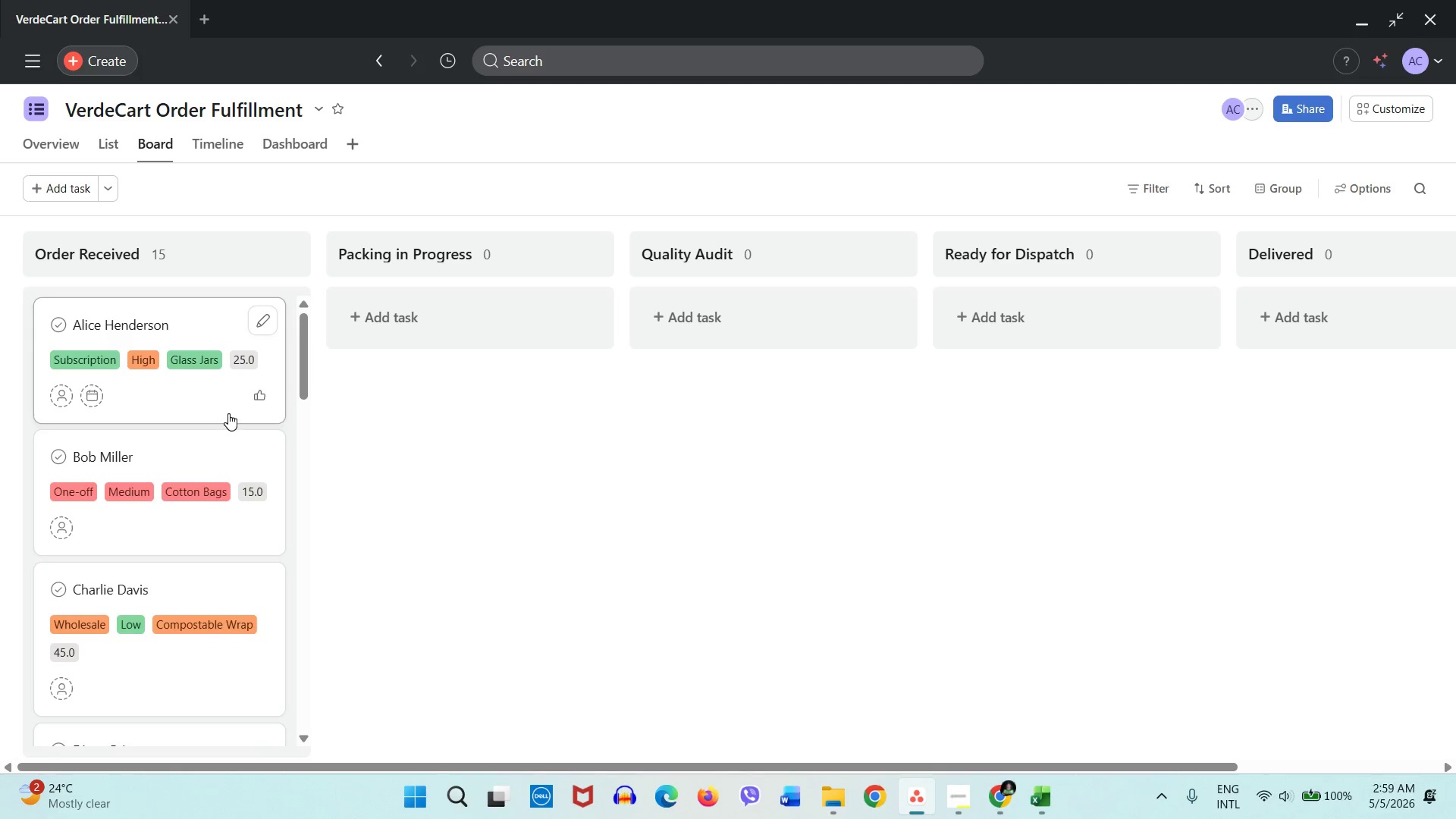 
left_click_drag(start_coordinate=[227, 411], to_coordinate=[551, 361])
 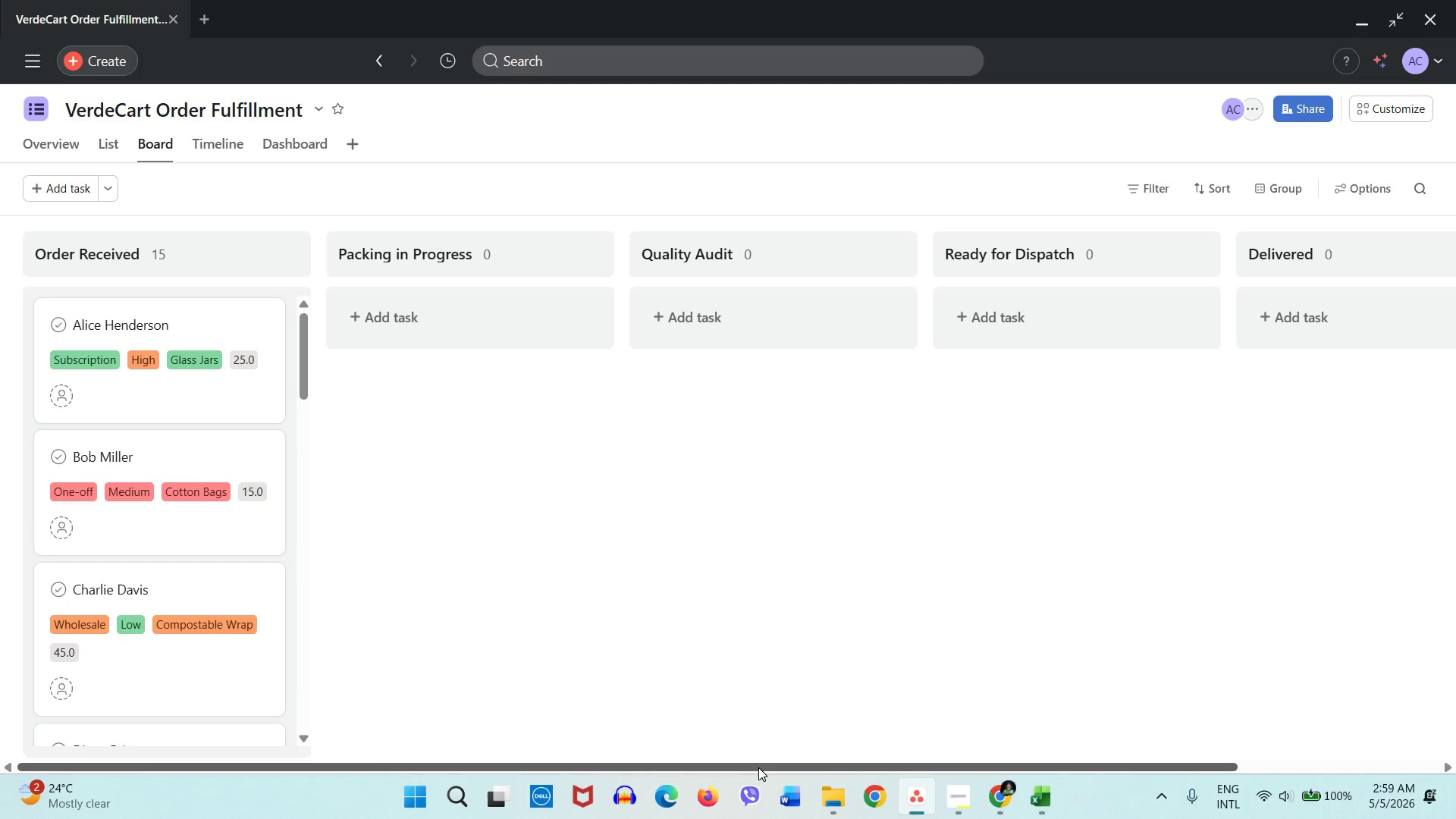 
left_click_drag(start_coordinate=[758, 767], to_coordinate=[652, 745])
 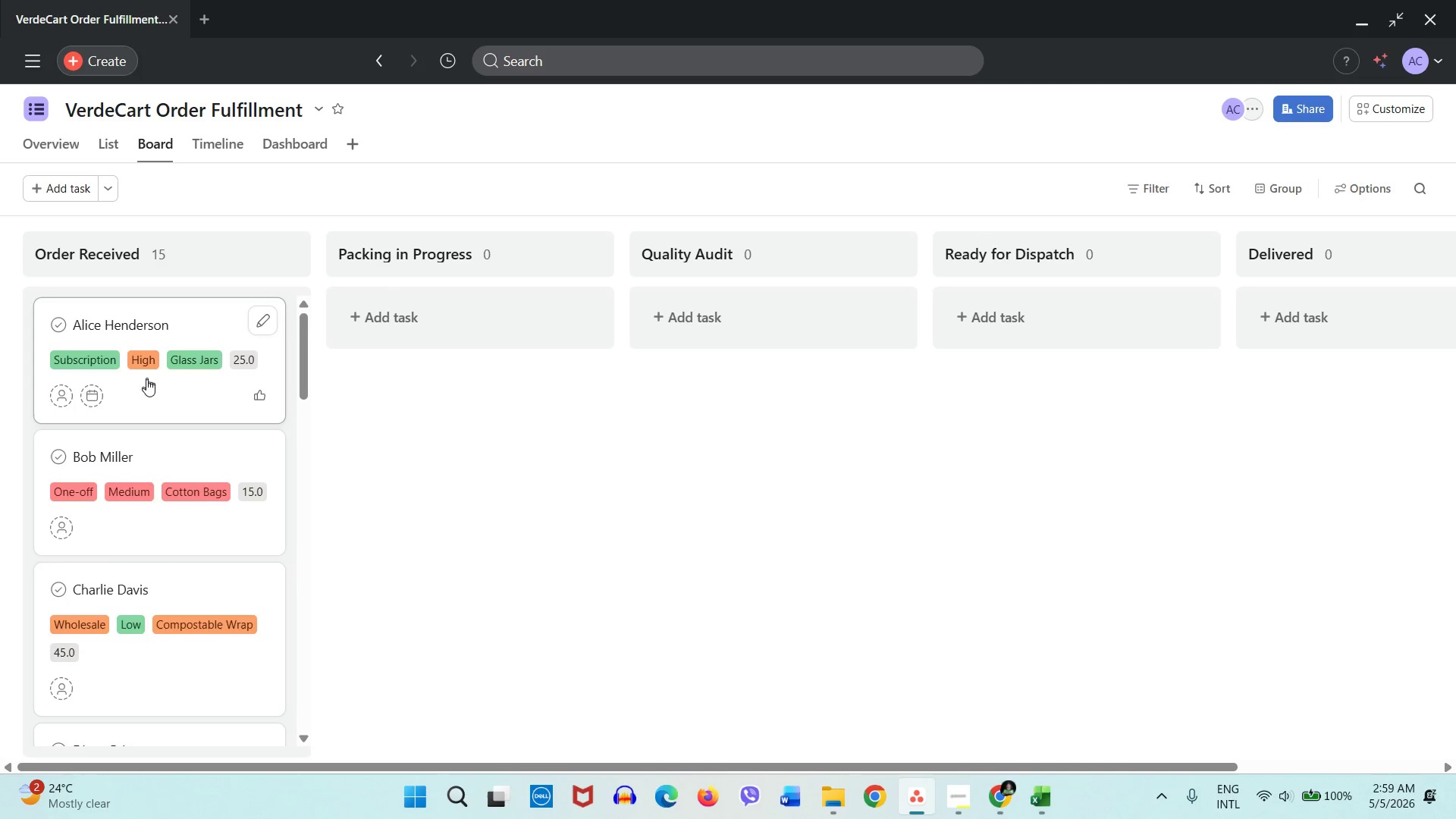 
left_click_drag(start_coordinate=[146, 382], to_coordinate=[469, 324])
 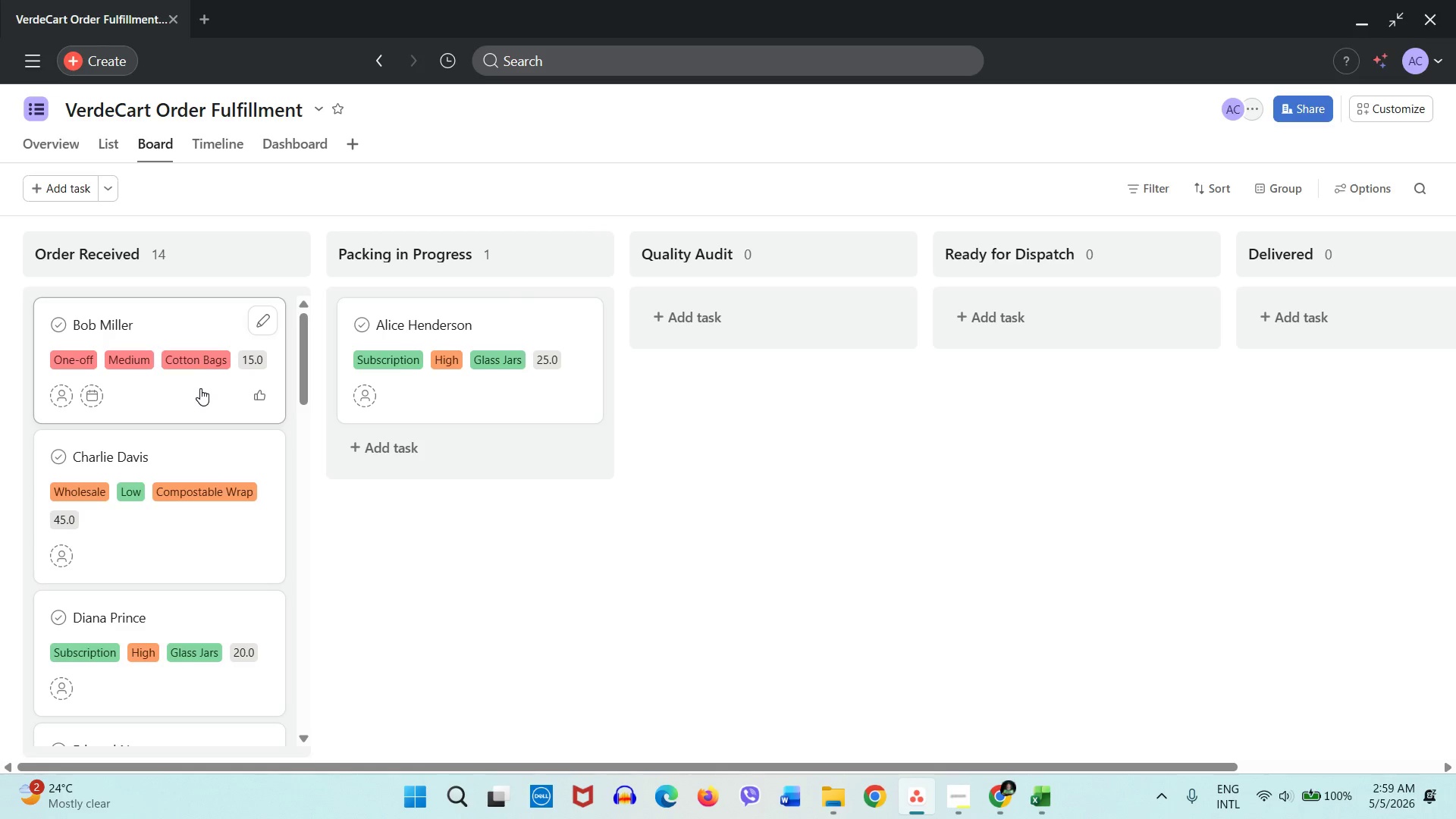 
left_click_drag(start_coordinate=[200, 388], to_coordinate=[463, 363])
 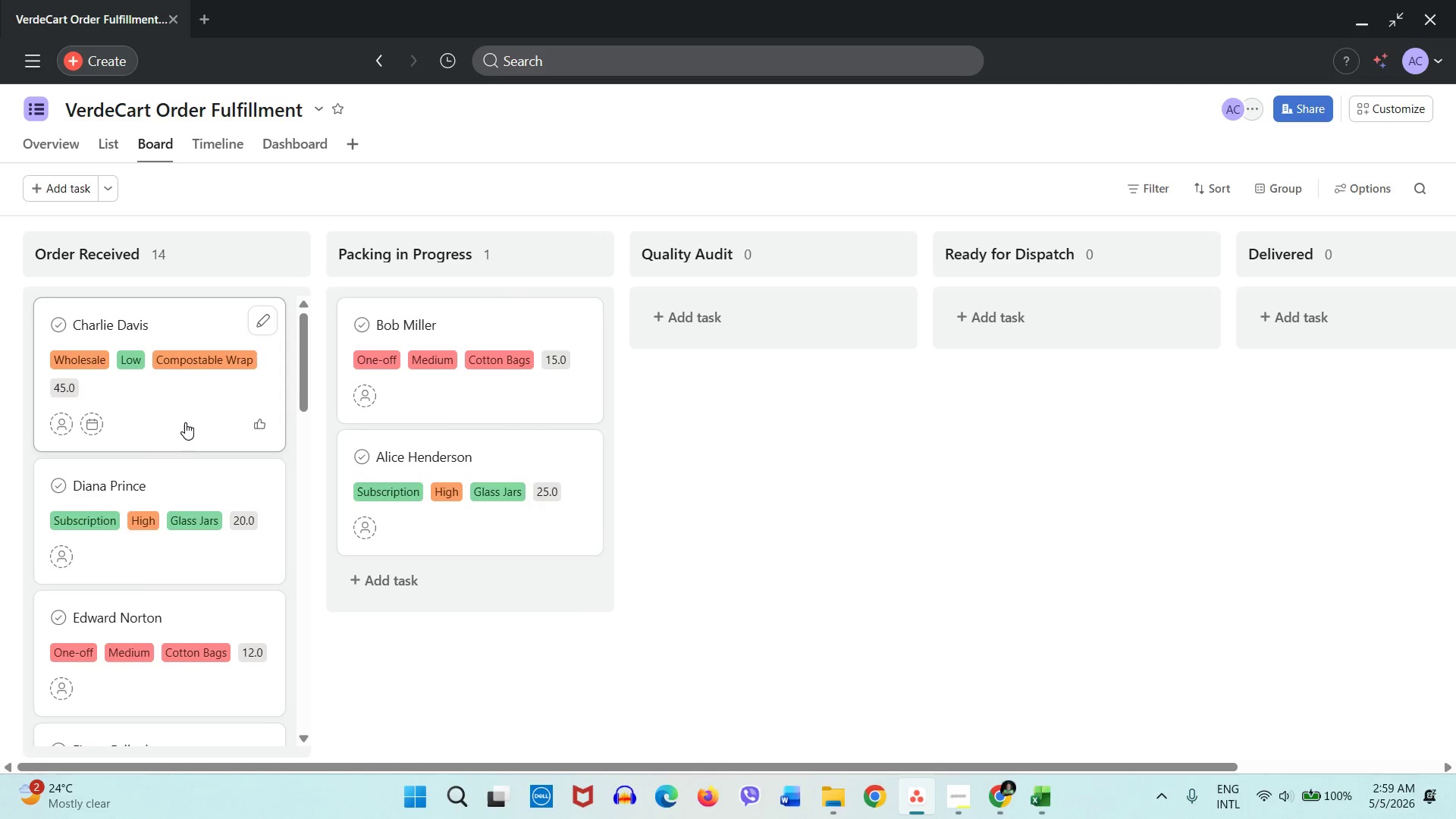 
left_click_drag(start_coordinate=[180, 419], to_coordinate=[789, 327])
 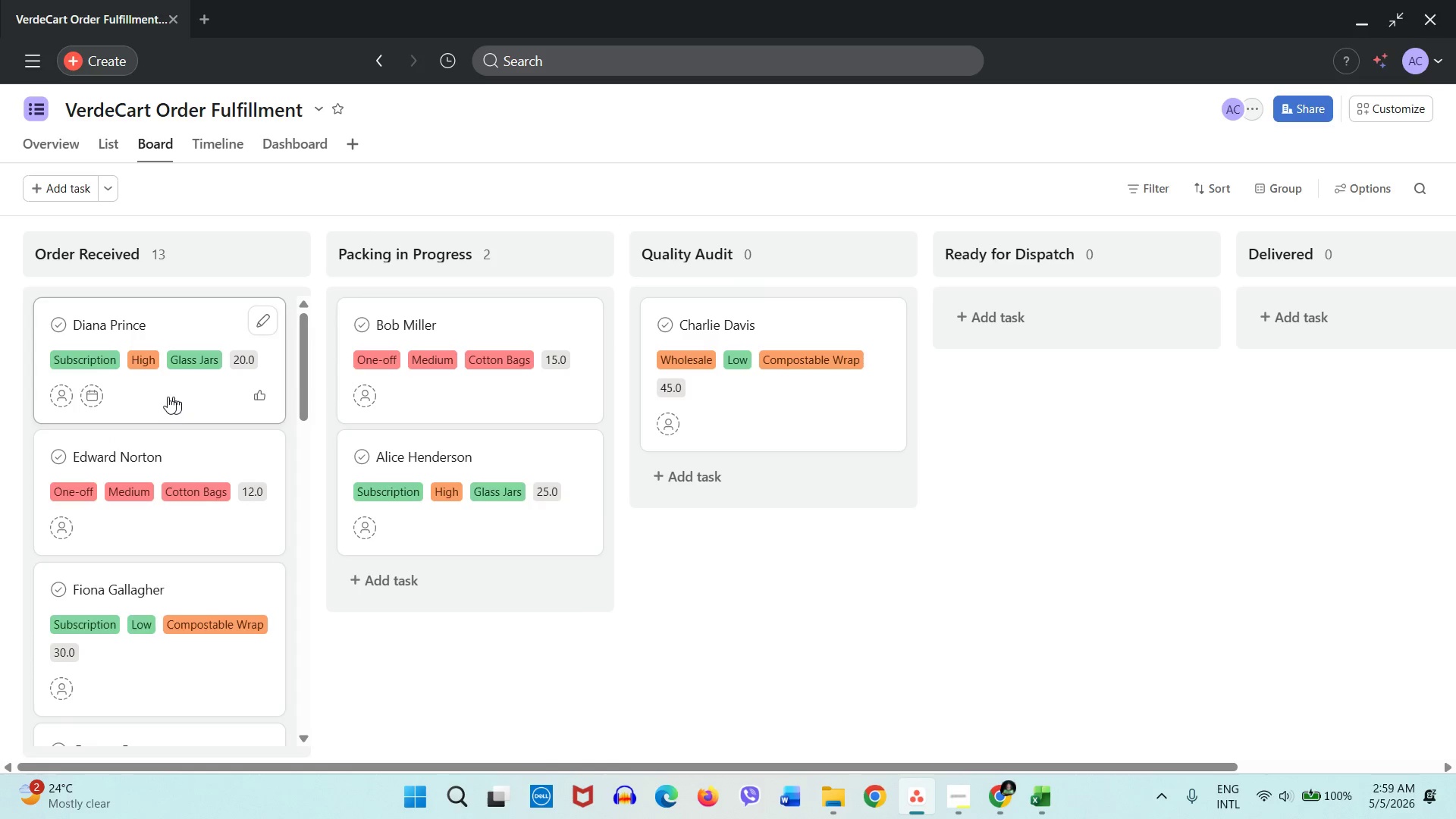 
left_click_drag(start_coordinate=[164, 397], to_coordinate=[782, 317])
 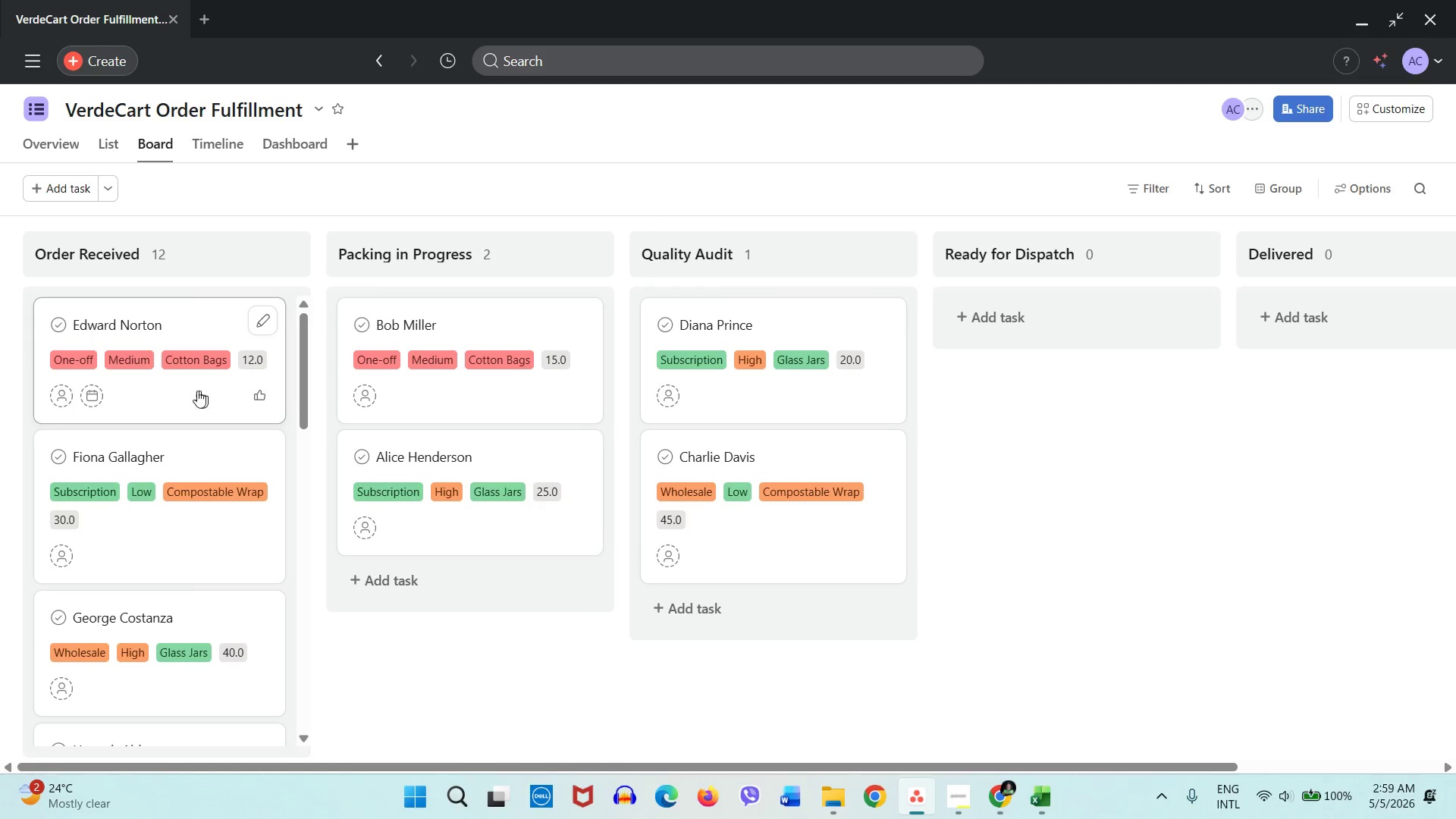 
left_click_drag(start_coordinate=[186, 396], to_coordinate=[771, 337])
 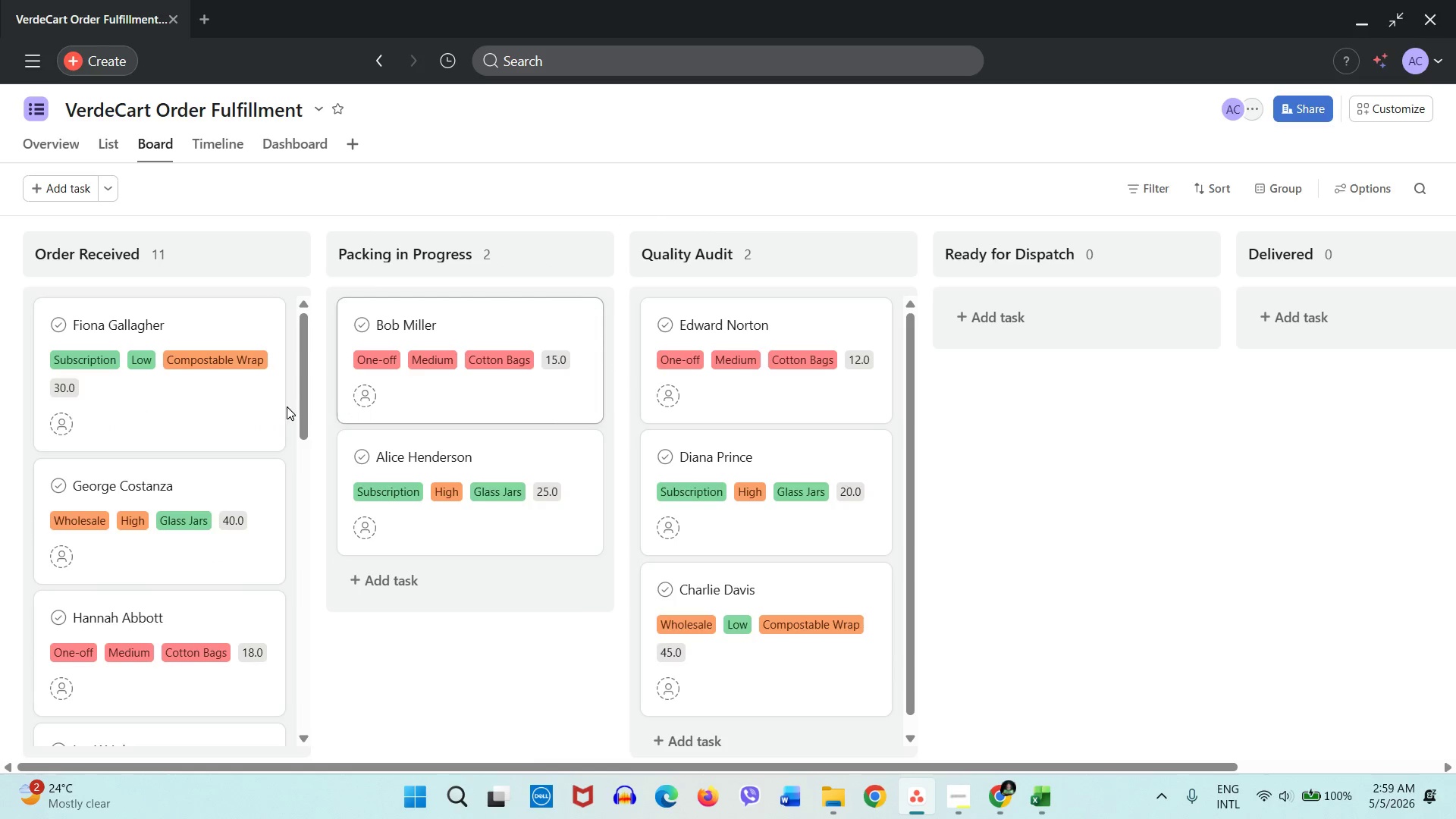 
left_click_drag(start_coordinate=[206, 404], to_coordinate=[1039, 319])
 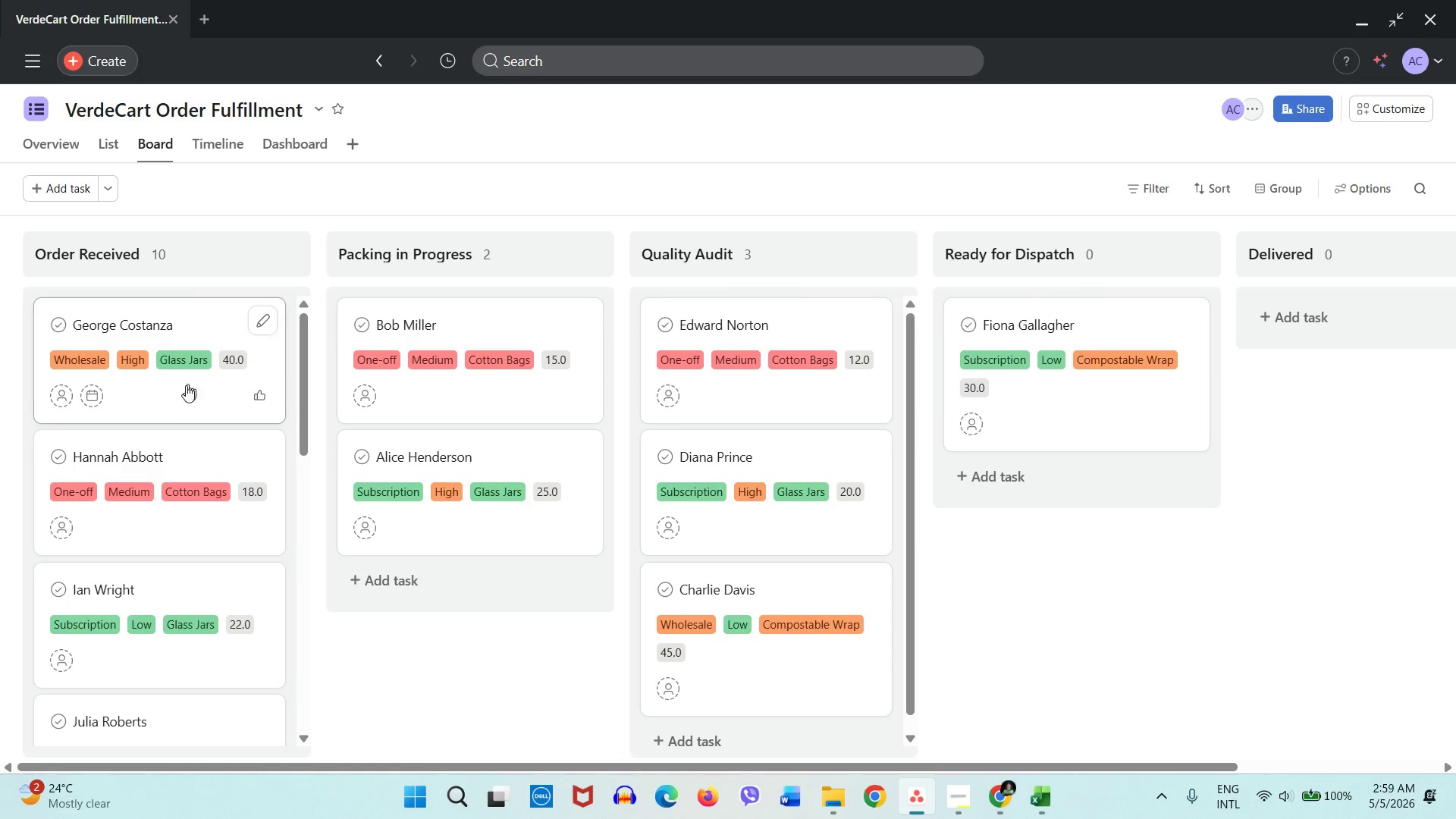 
left_click_drag(start_coordinate=[168, 399], to_coordinate=[1025, 340])
 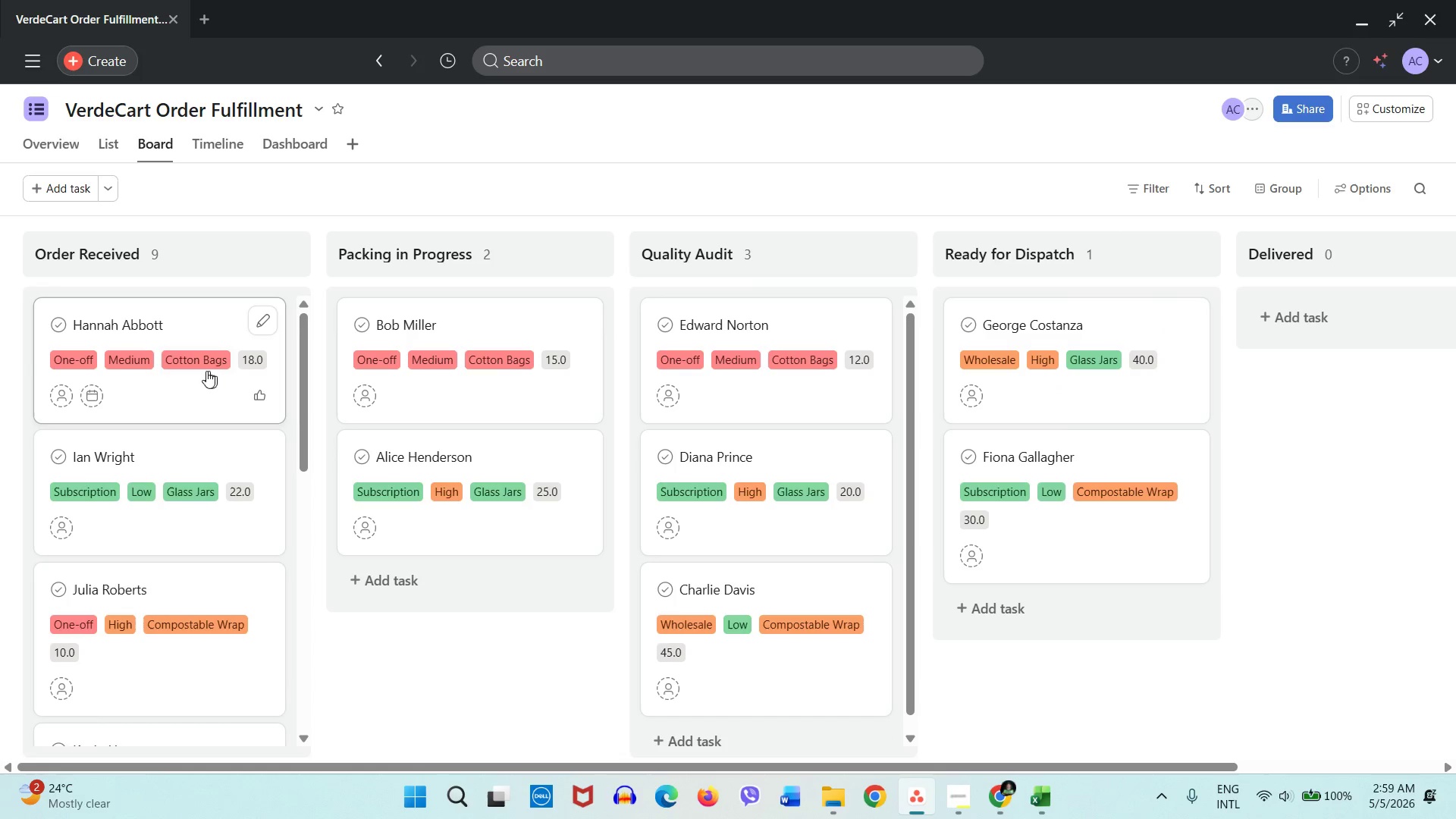 
left_click_drag(start_coordinate=[174, 388], to_coordinate=[1078, 326])
 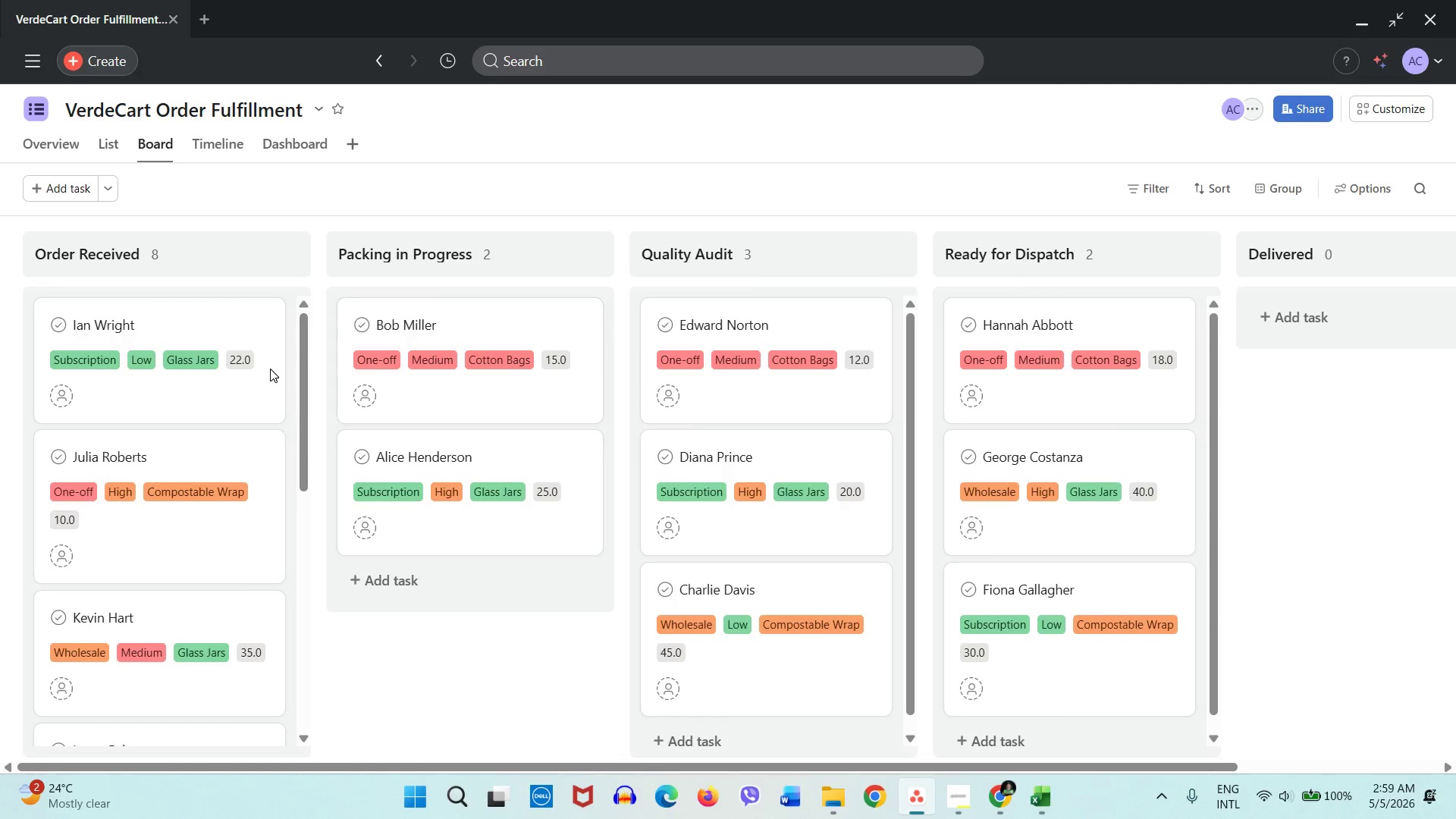 
left_click_drag(start_coordinate=[168, 401], to_coordinate=[1103, 340])